 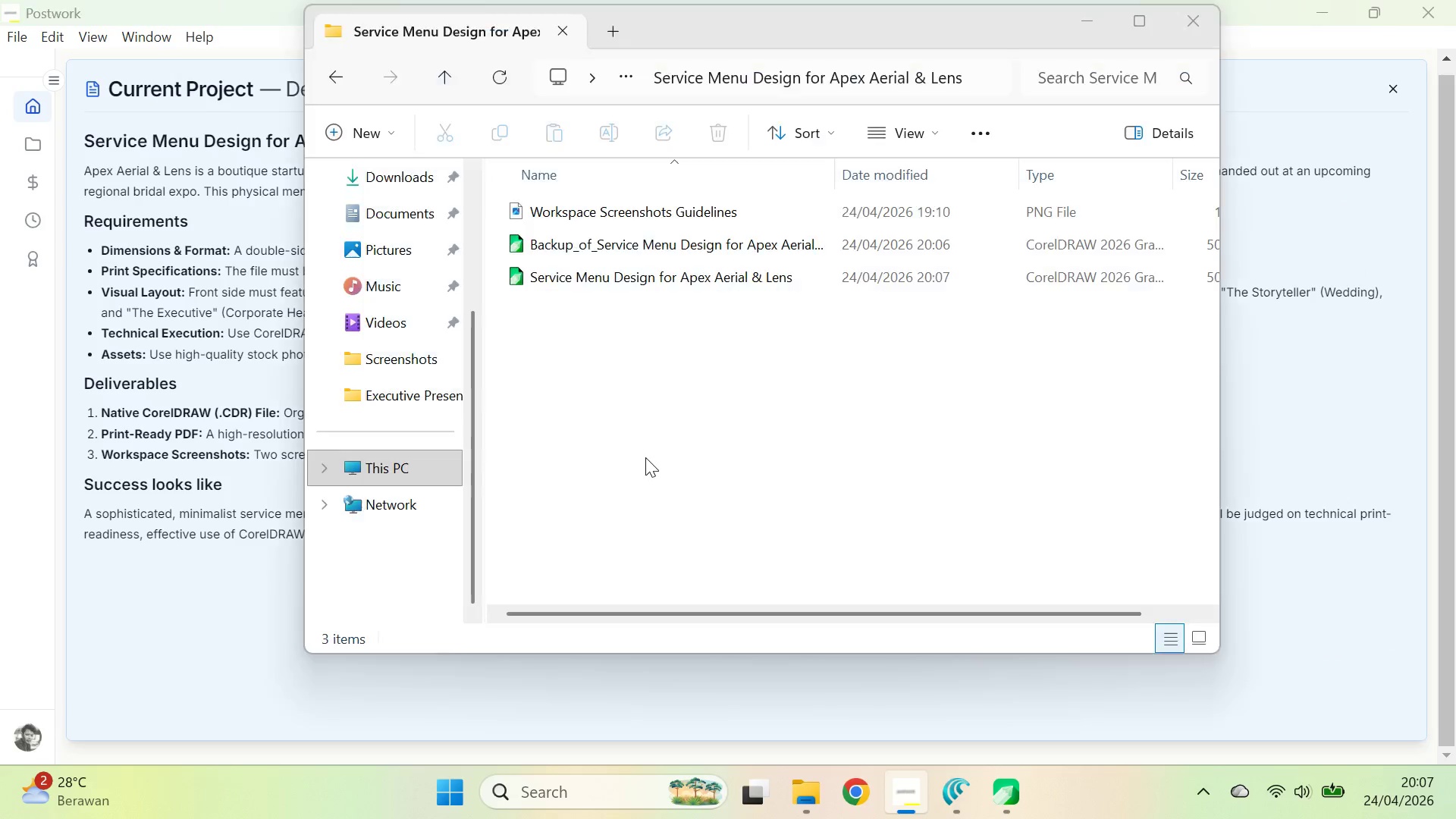 
key(Alt+Tab)
 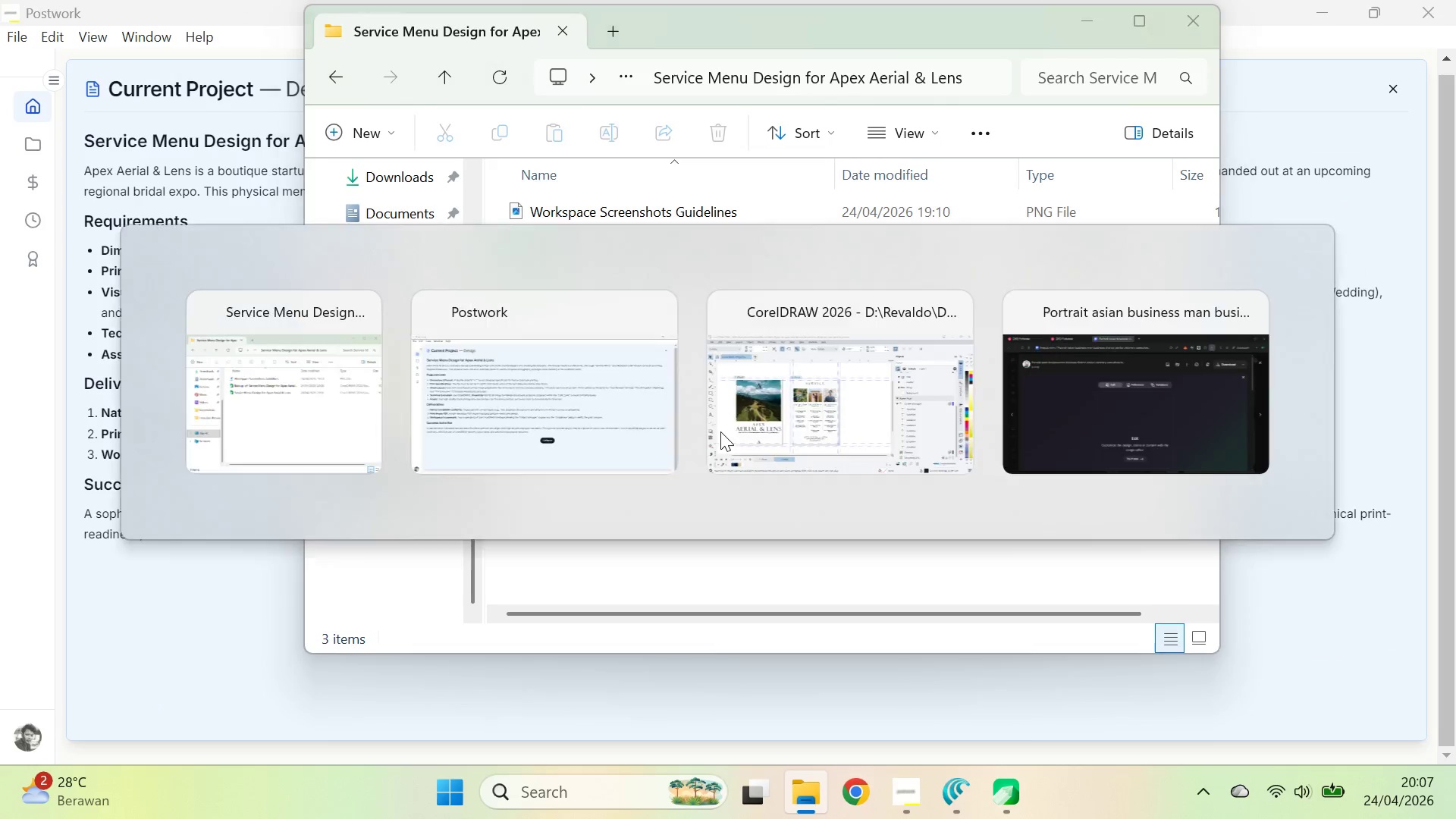 
key(Alt+Tab)
 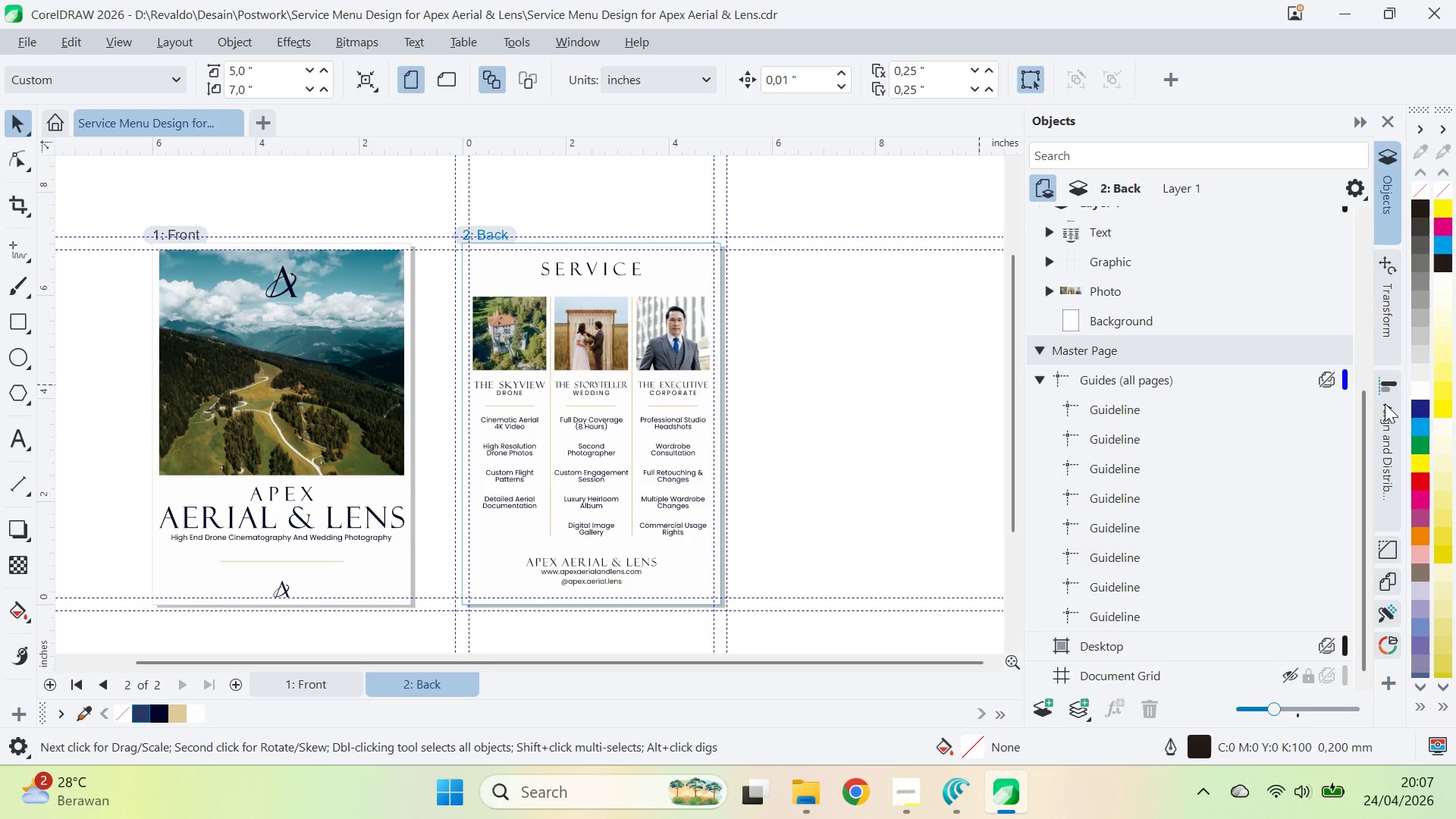 
left_click_drag(start_coordinate=[1367, 417], to_coordinate=[1384, 211])
 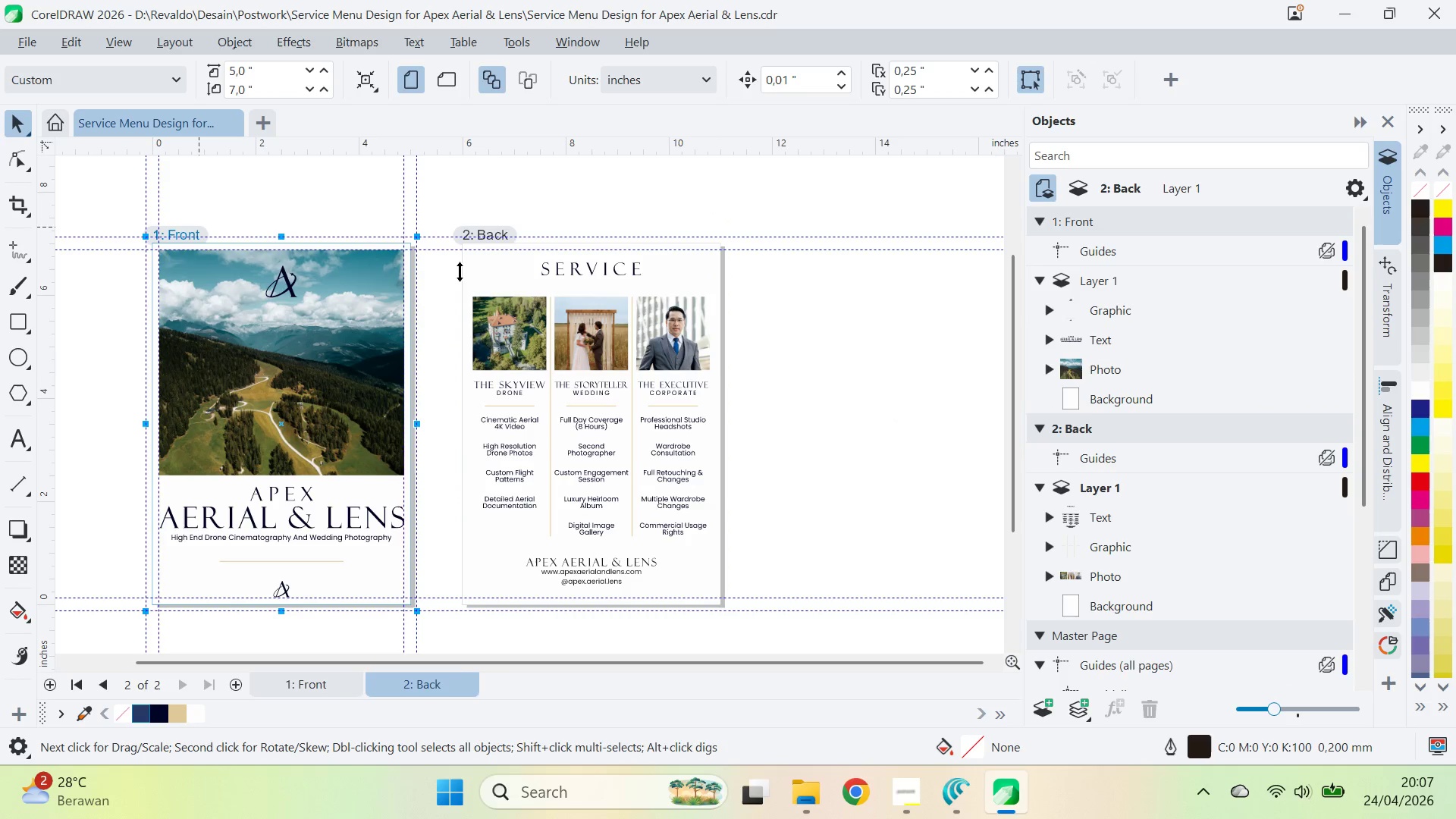 
left_click([910, 379])
 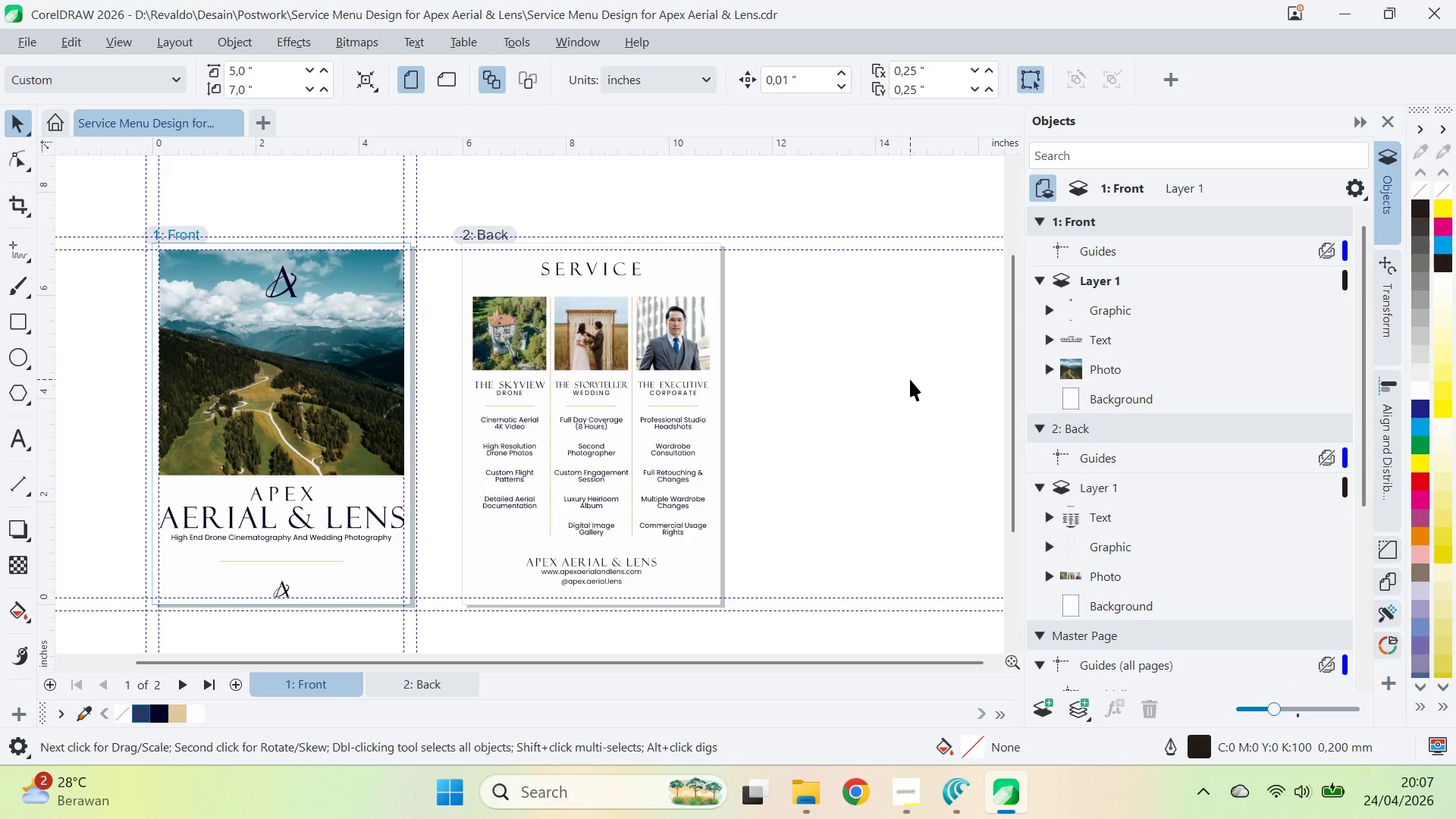 
key(Meta+Shift+MetaLeft)
 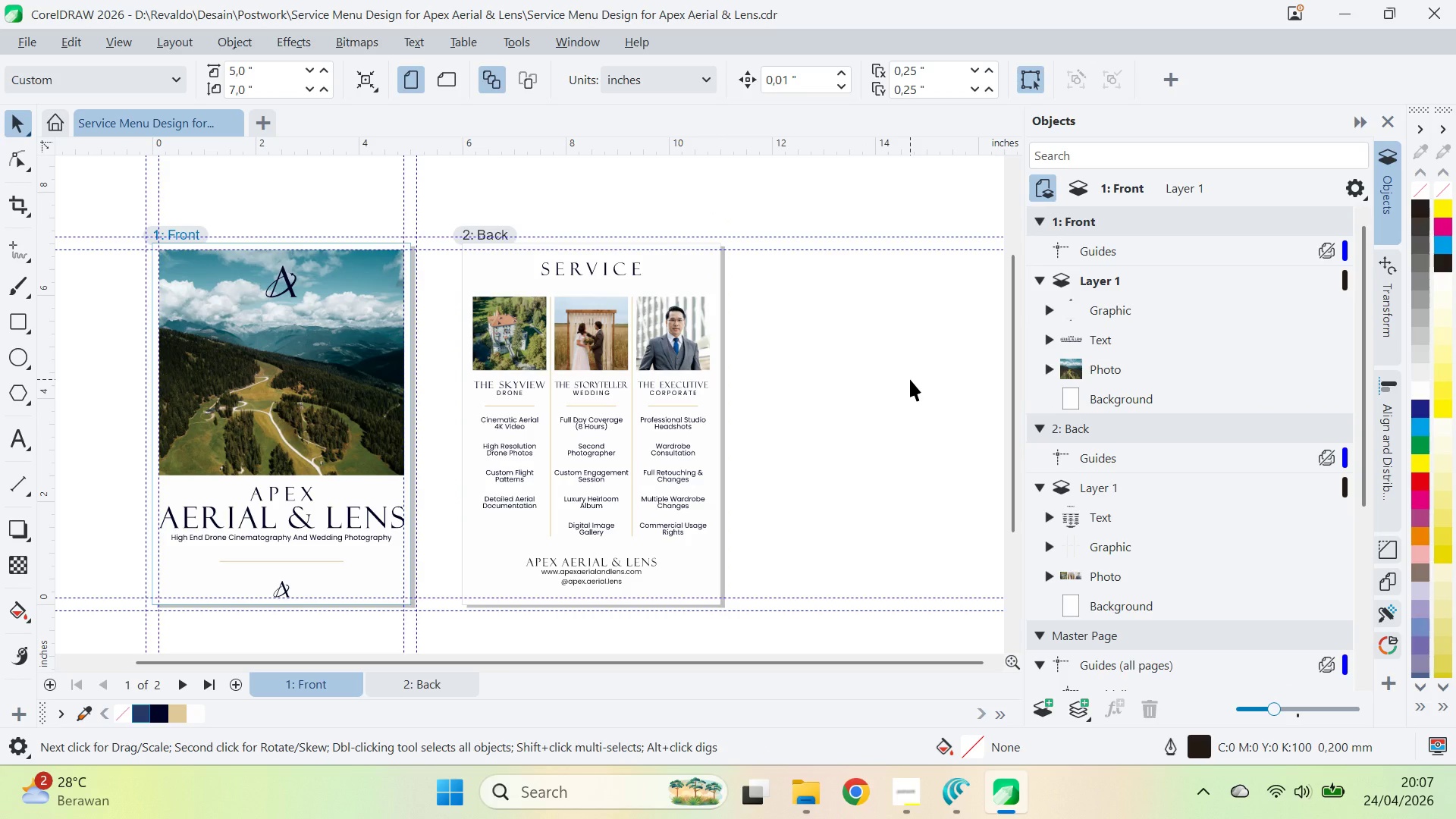 
key(Meta+Shift+S)
 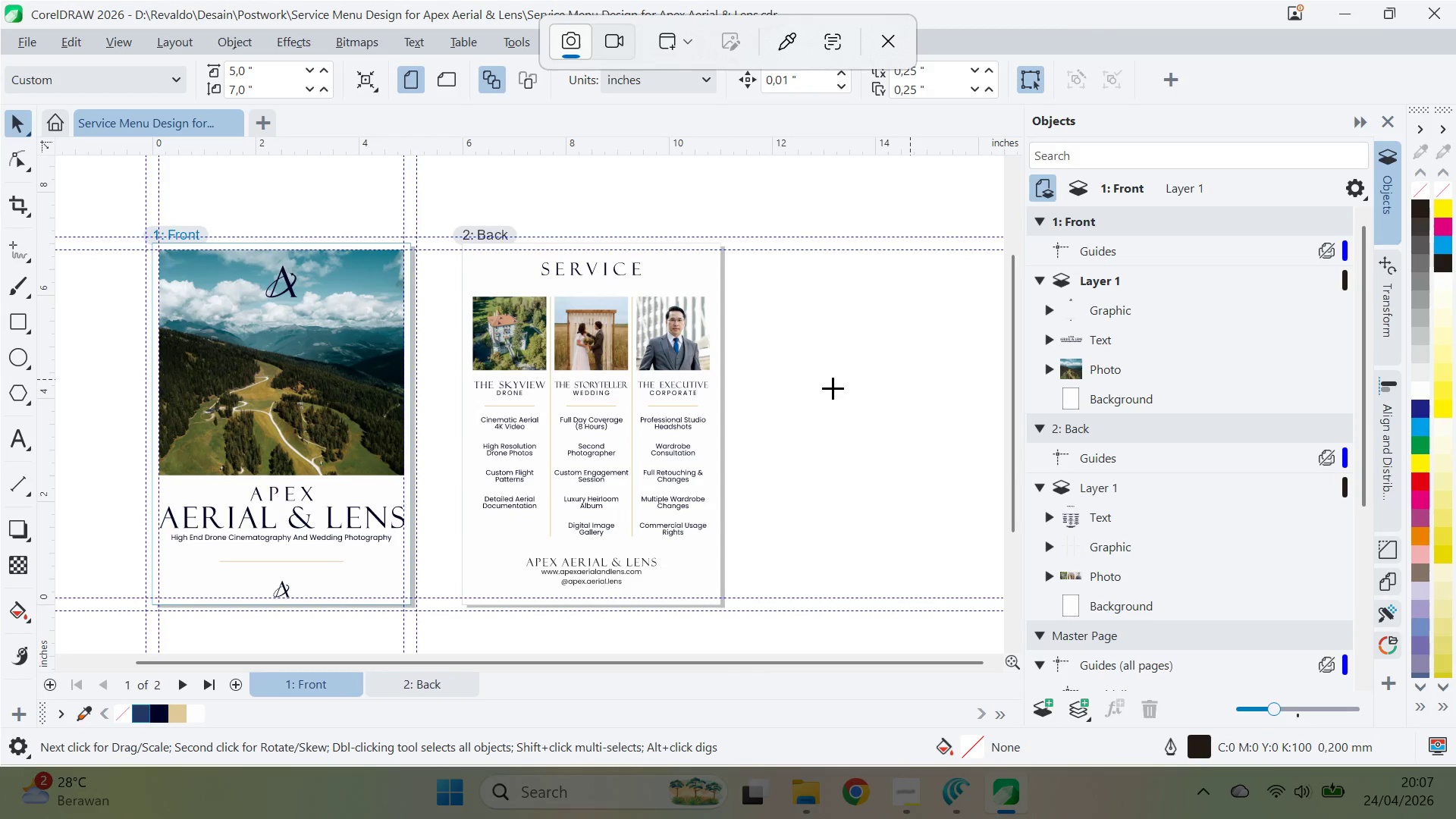 
left_click([833, 388])
 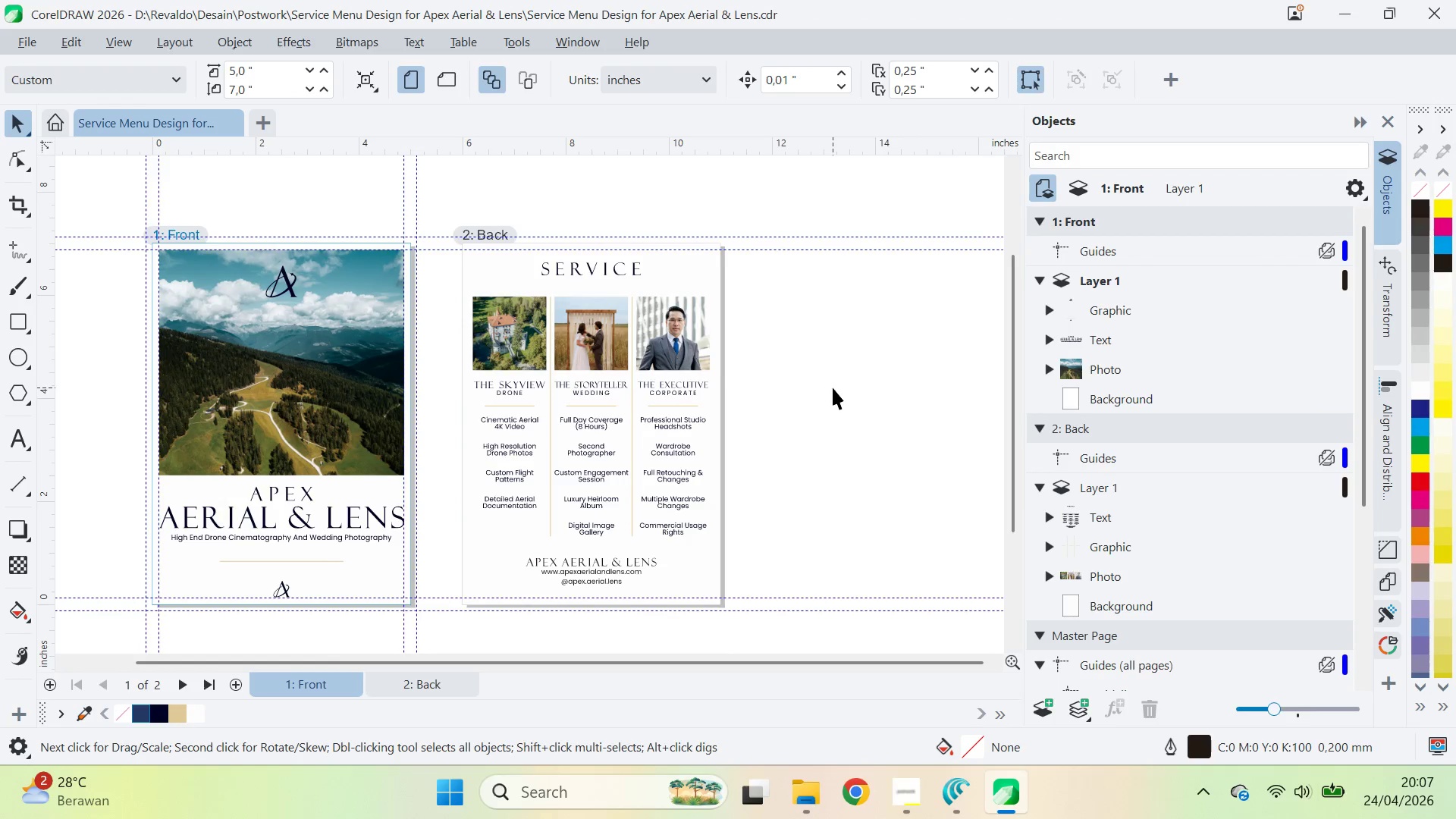 
key(Control+V)
 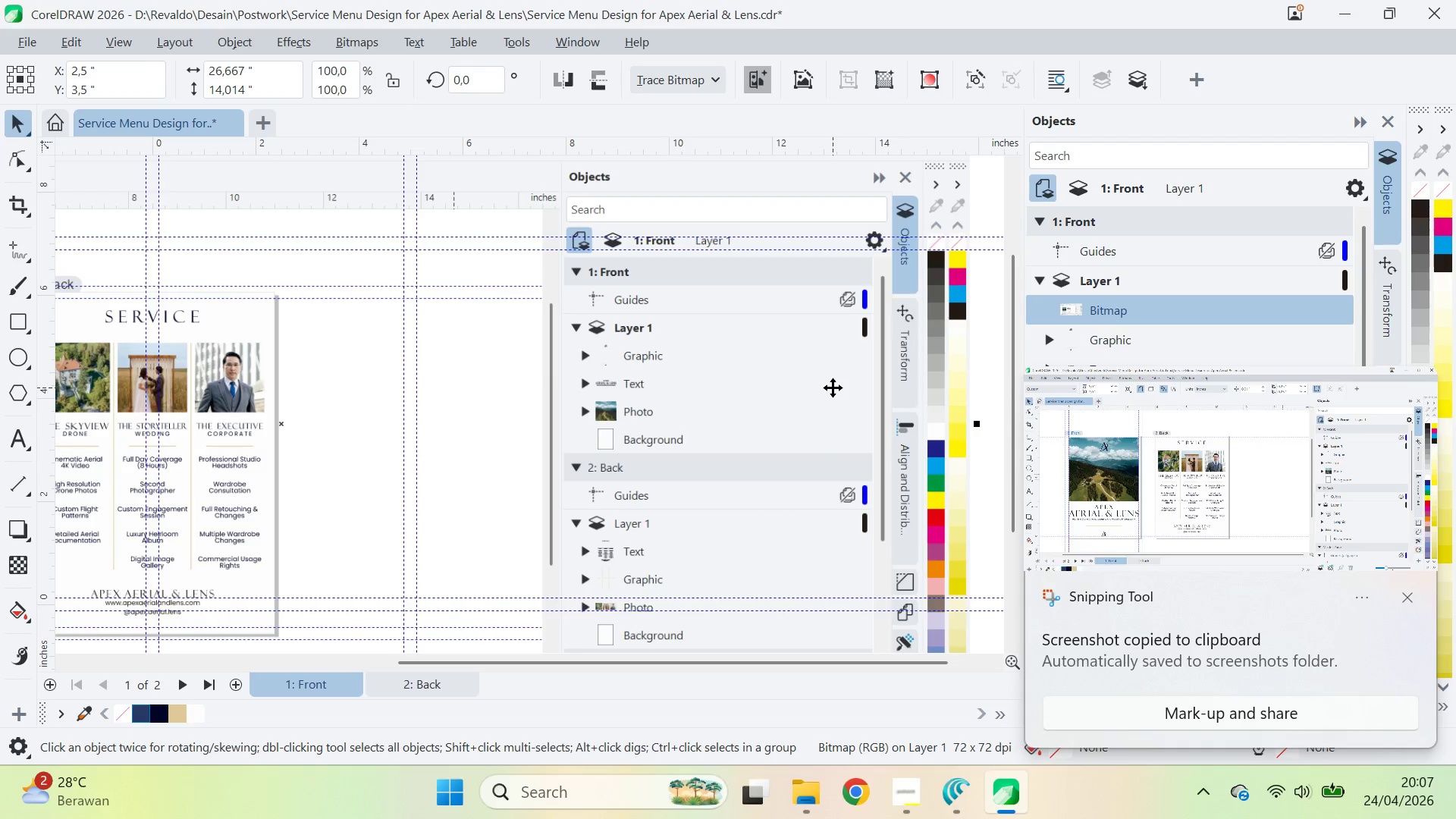 
key(Control+E)
 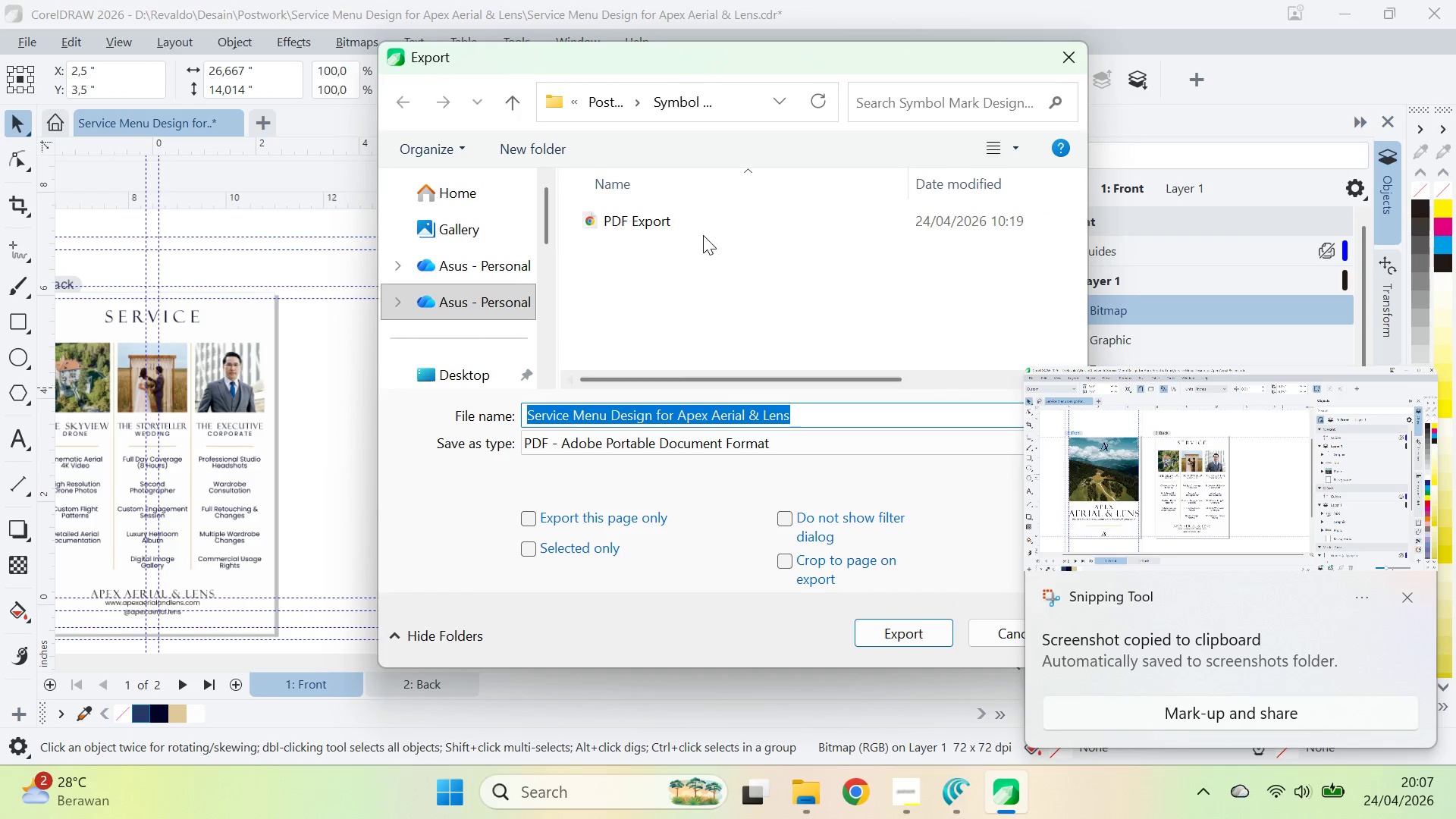 
key(Alt+Tab)
 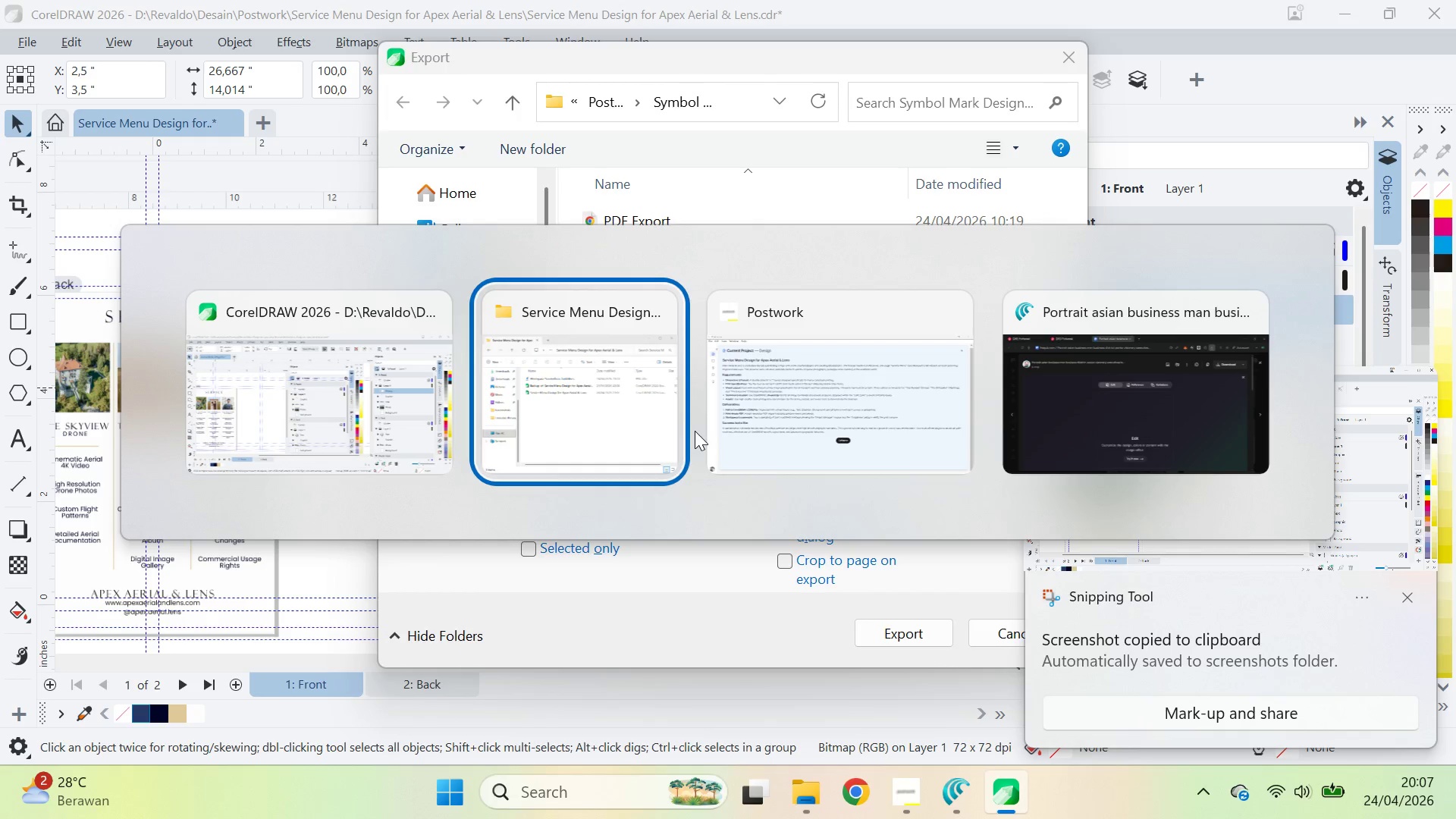 
key(Alt+Tab)